 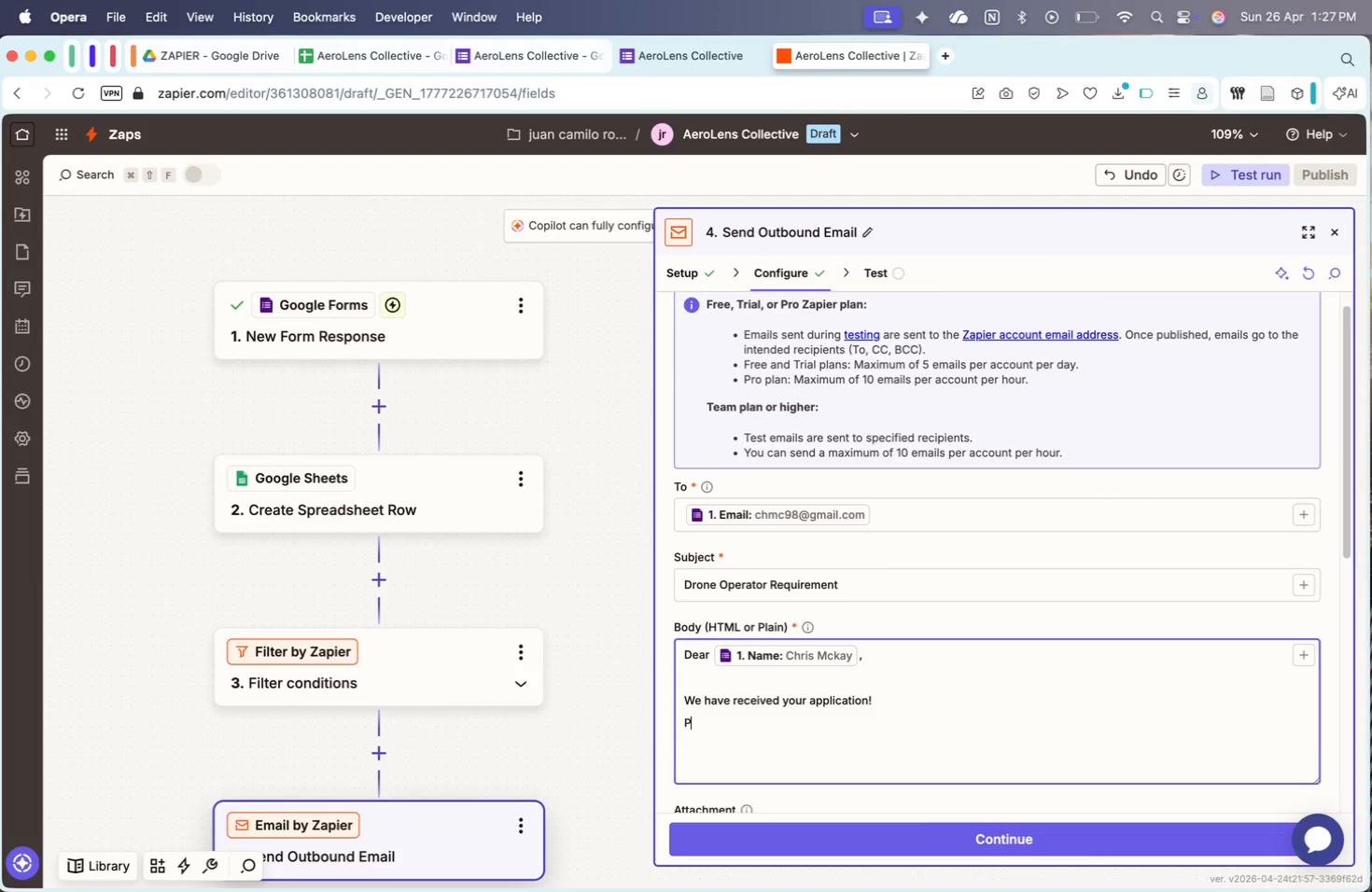 
type(Please ha)
key(Backspace)
key(Backspace)
type(re)
key(Backspace)
key(Backspace)
 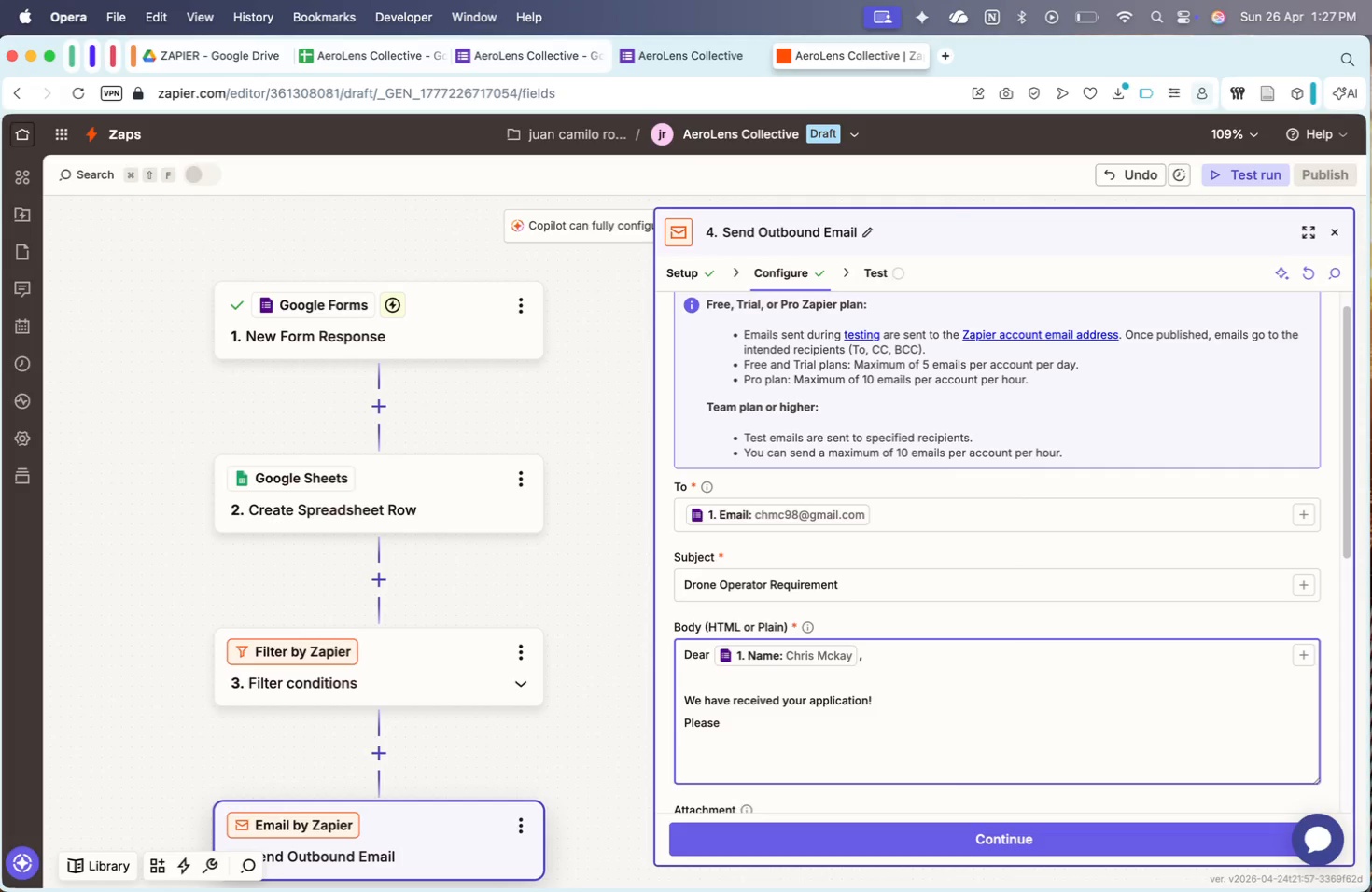 
key(Meta+V)
 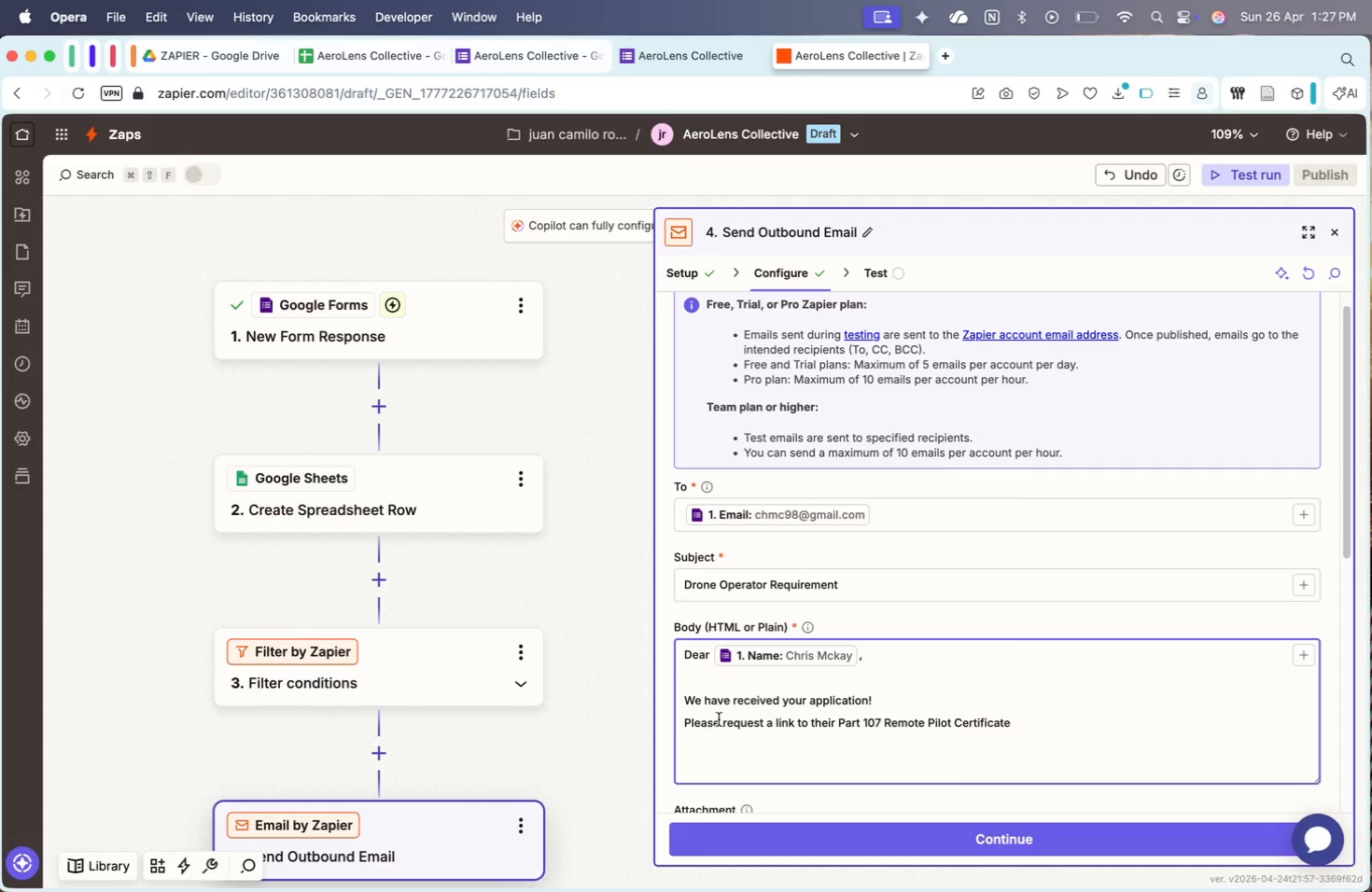 
left_click([722, 718])
 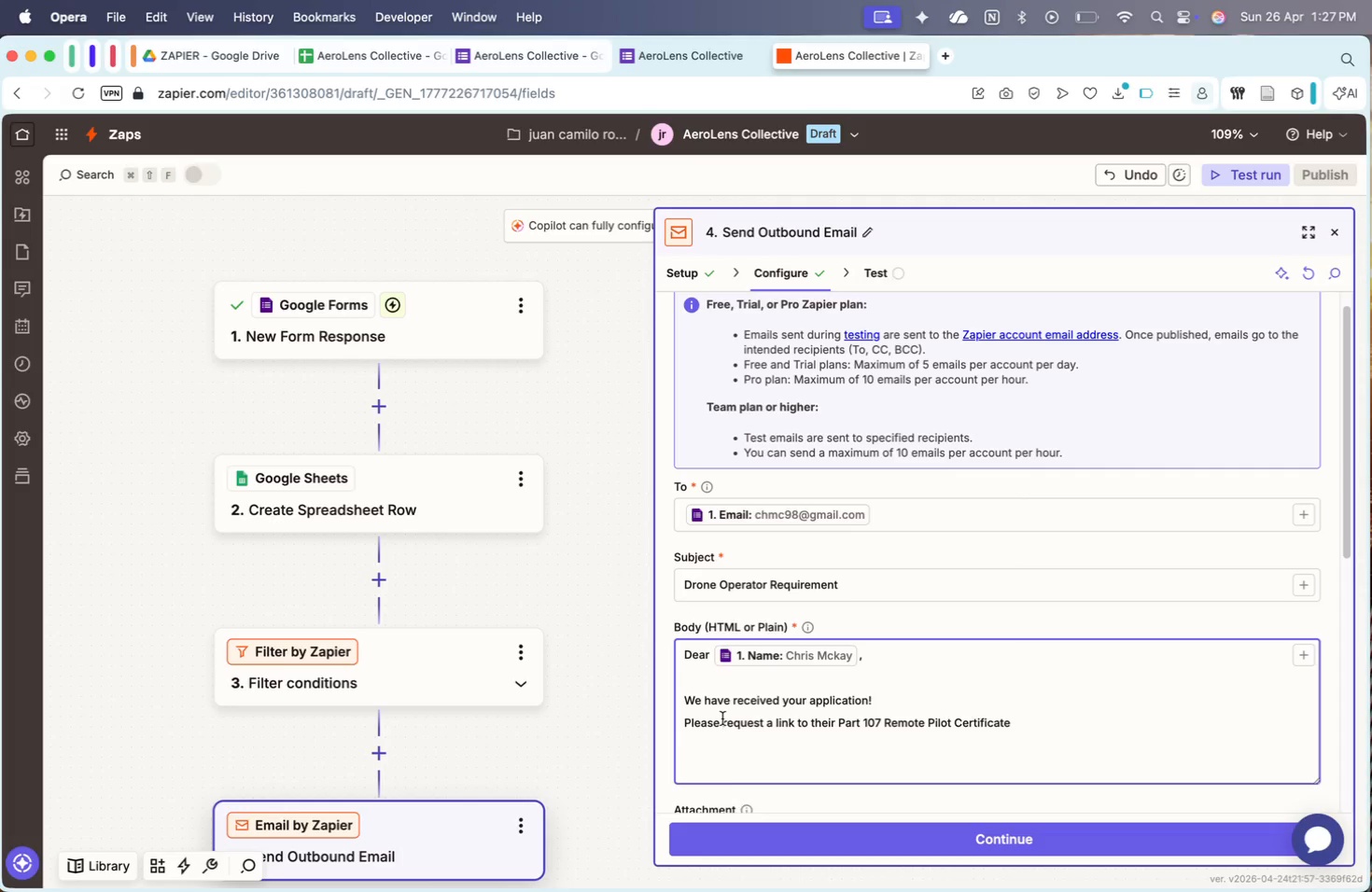 
wait(25.48)
 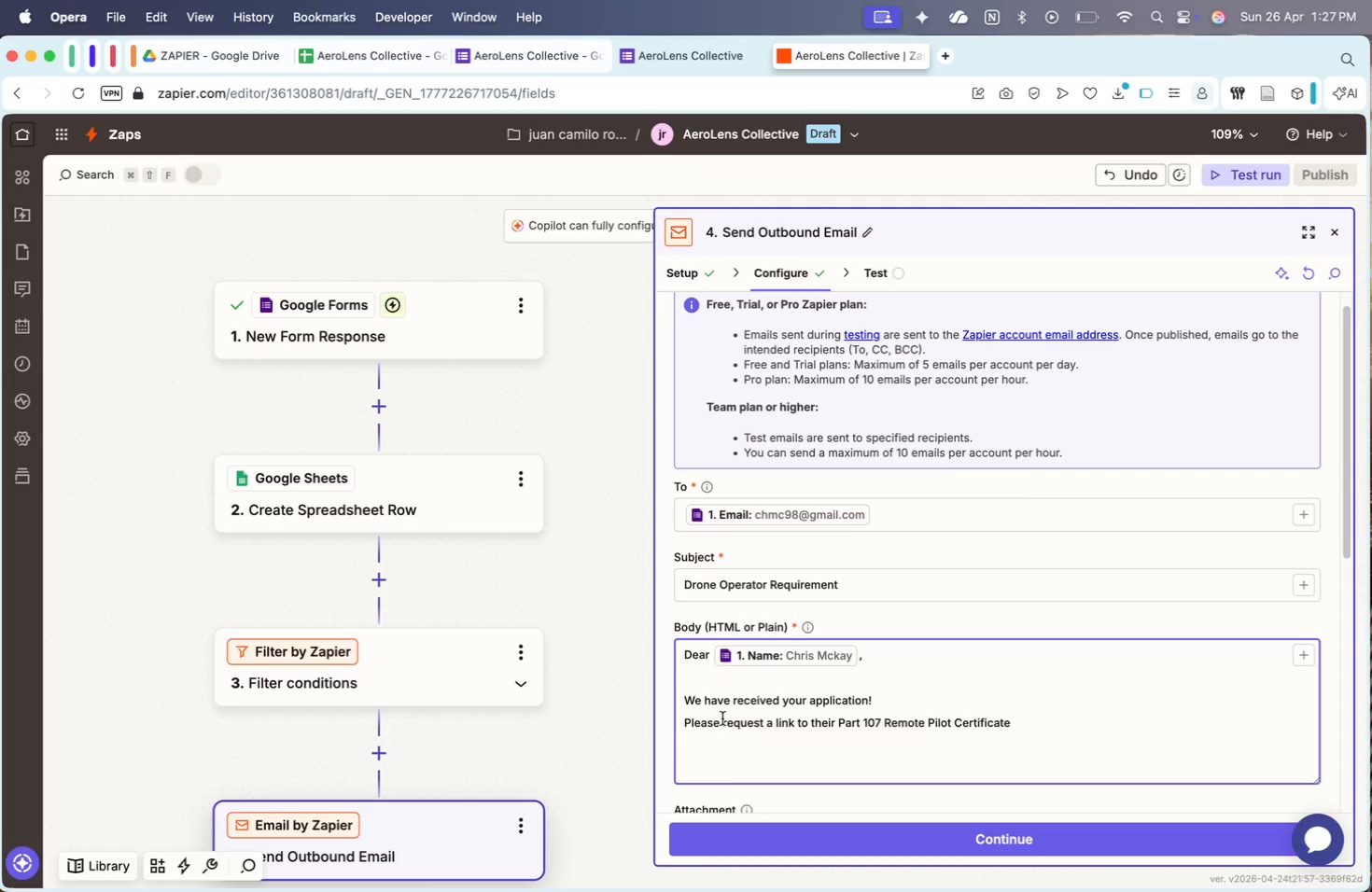 
double_click([741, 727])
 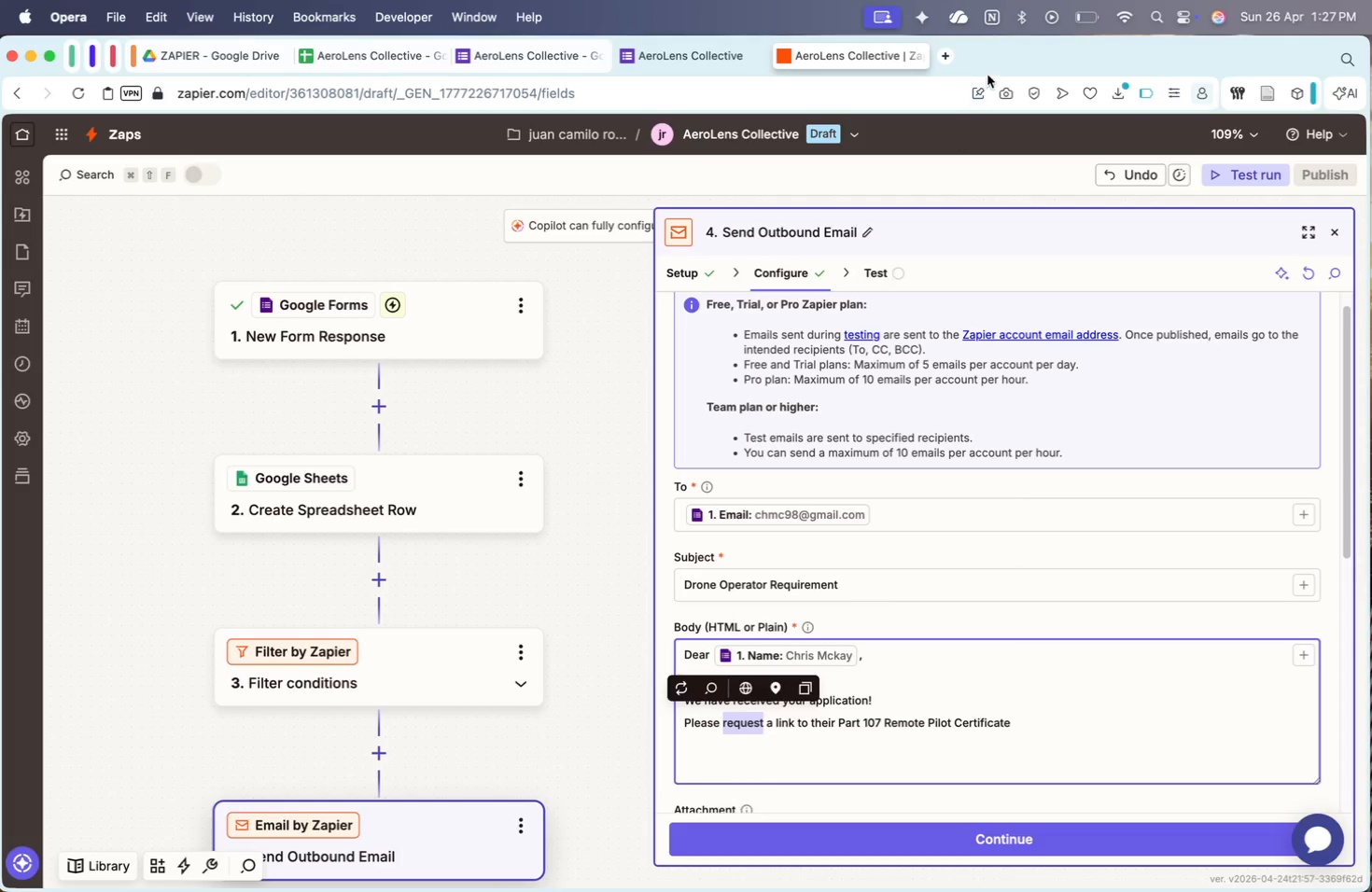 
left_click([942, 62])
 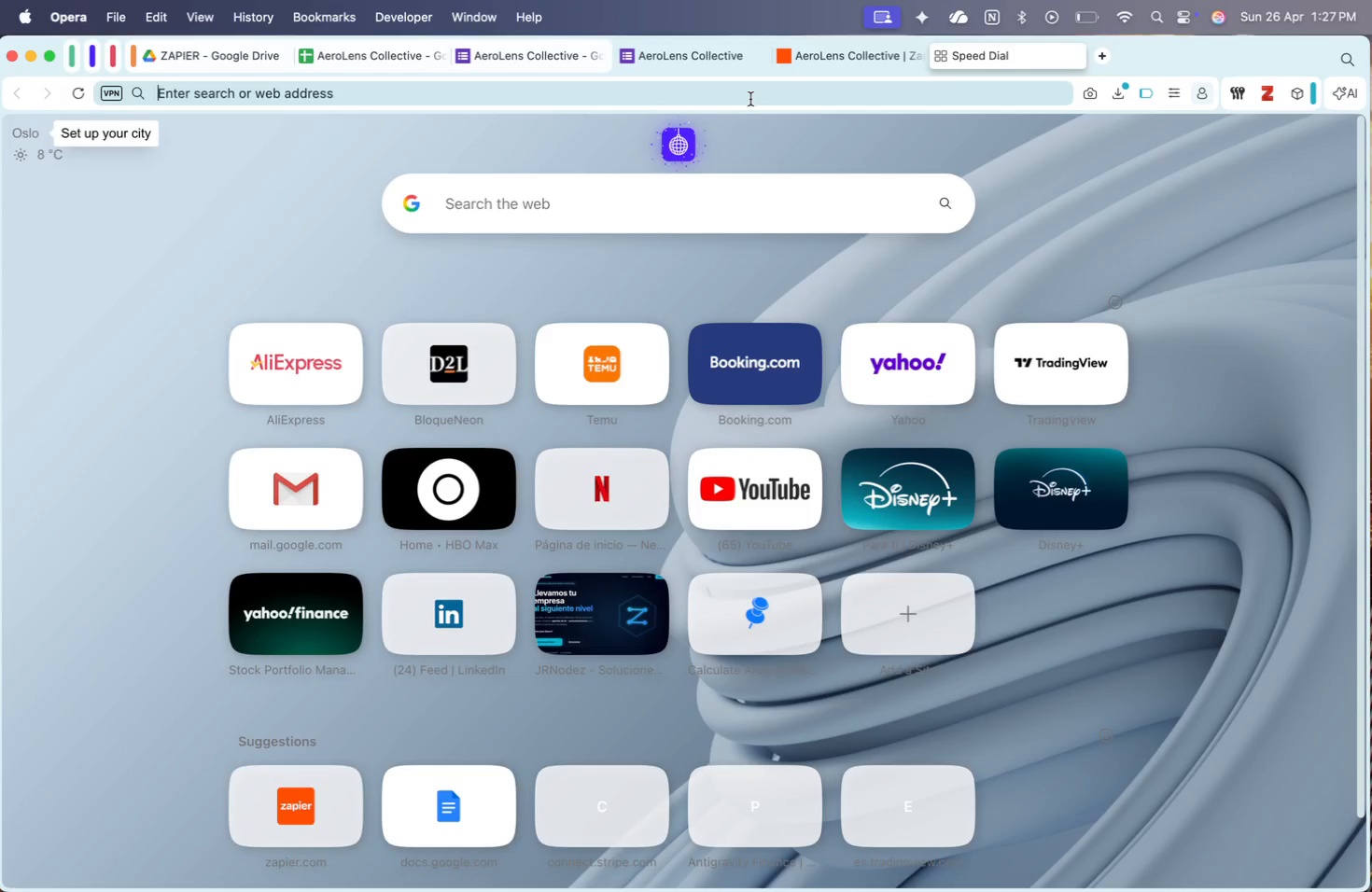 
type(give us in a fromal way)
 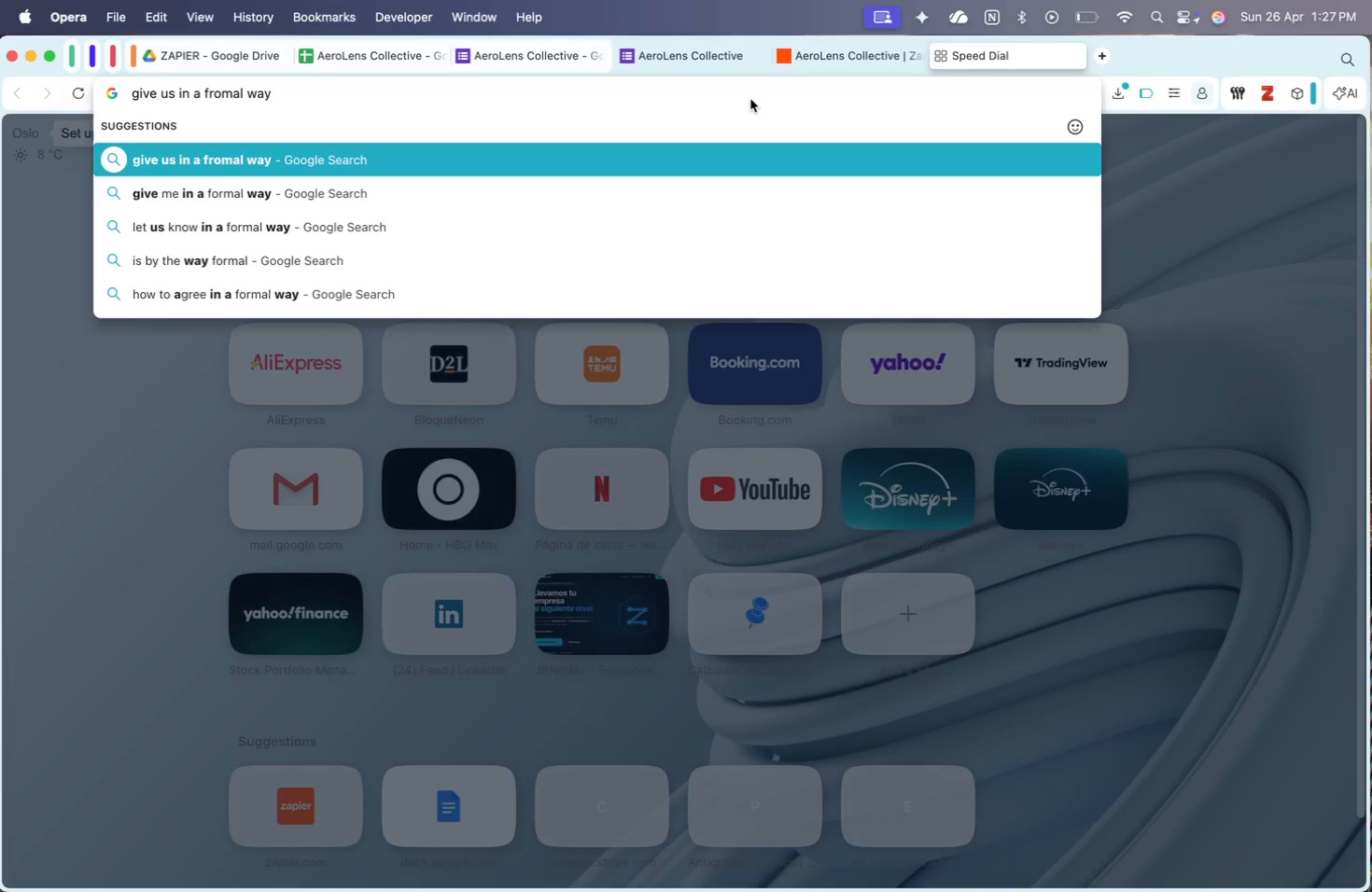 
key(Enter)
 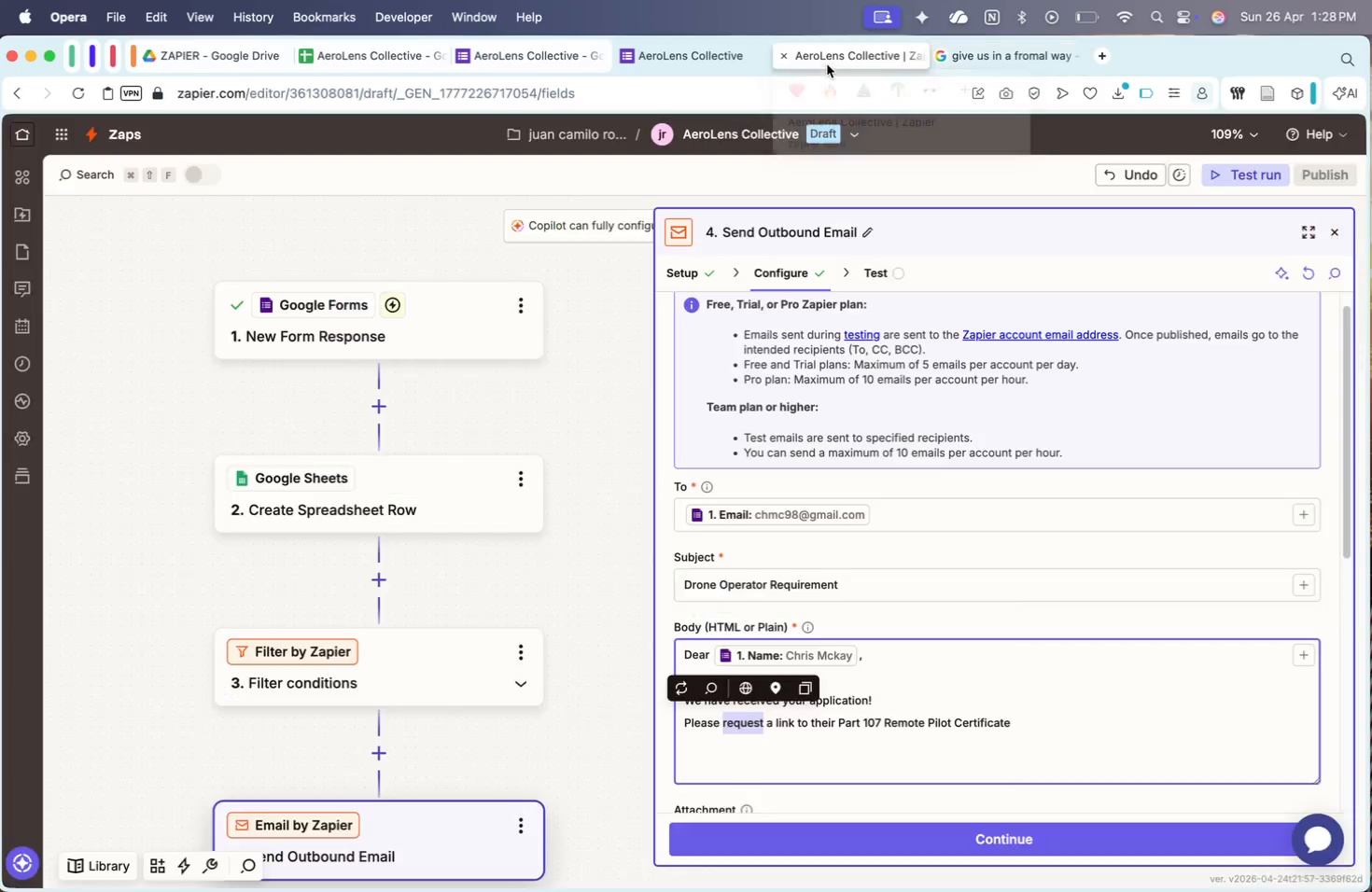 
wait(6.91)
 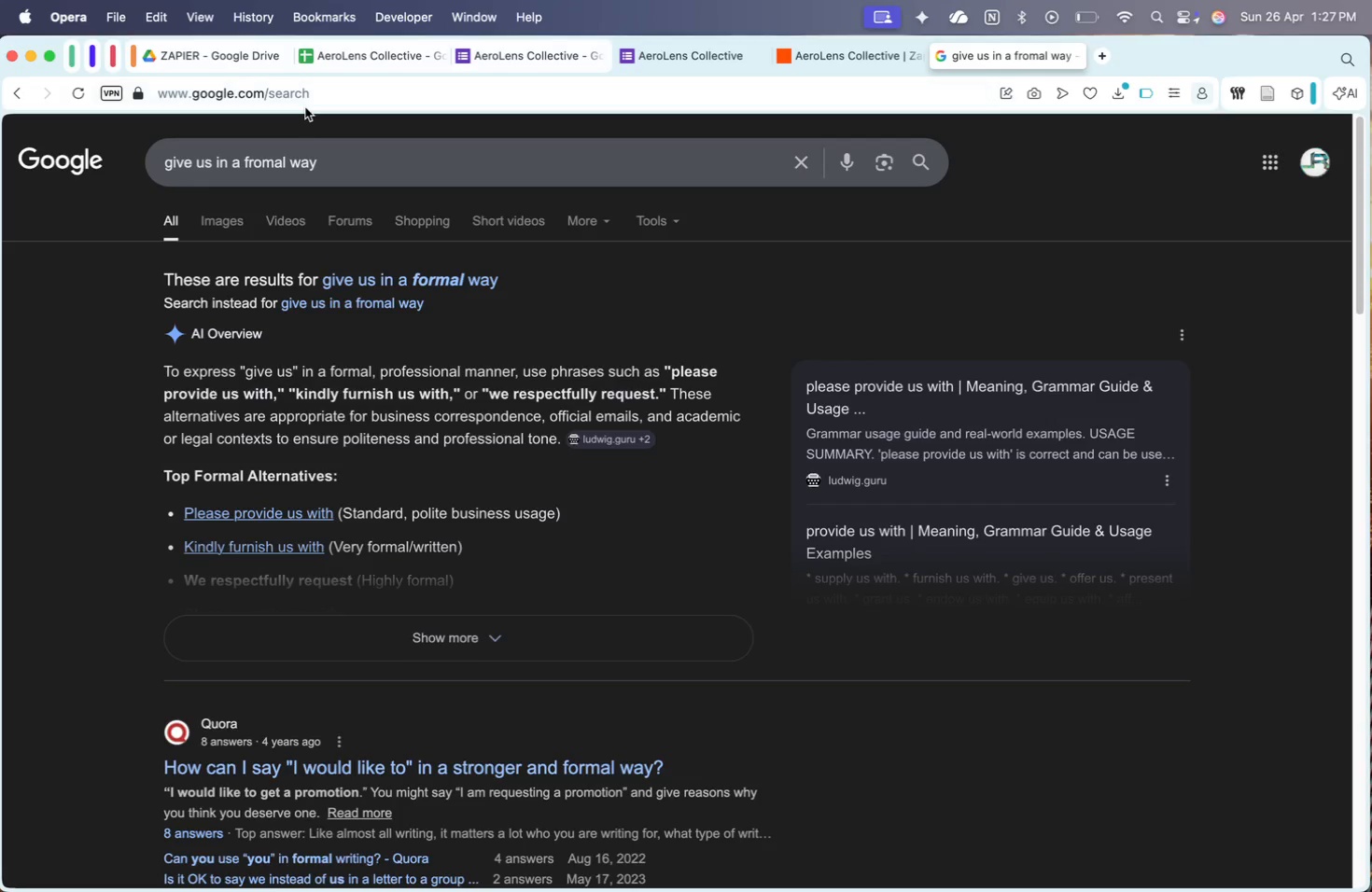 
type(provide us )
key(Backspace)
 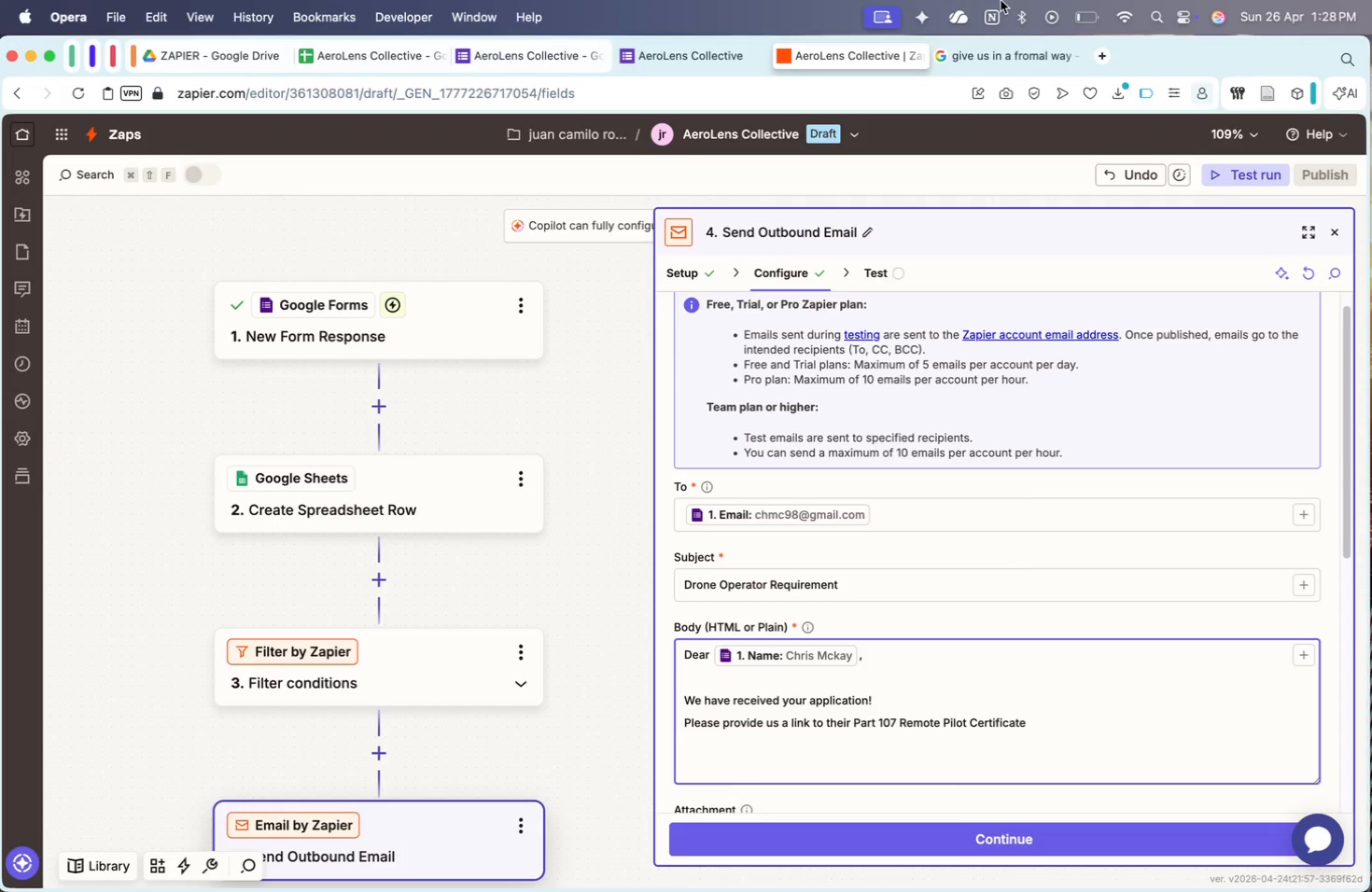 
left_click([997, 63])
 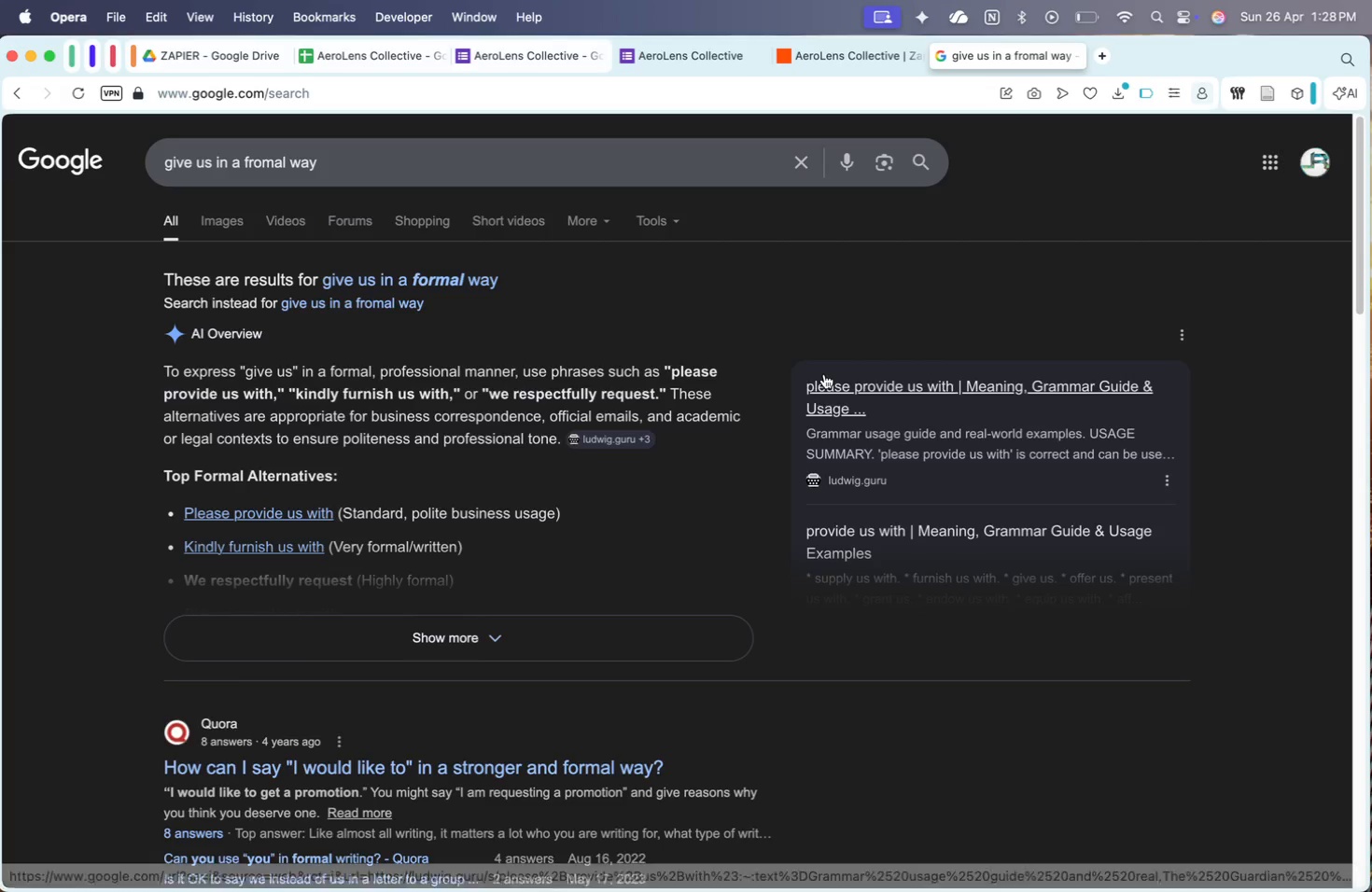 
left_click([852, 57])
 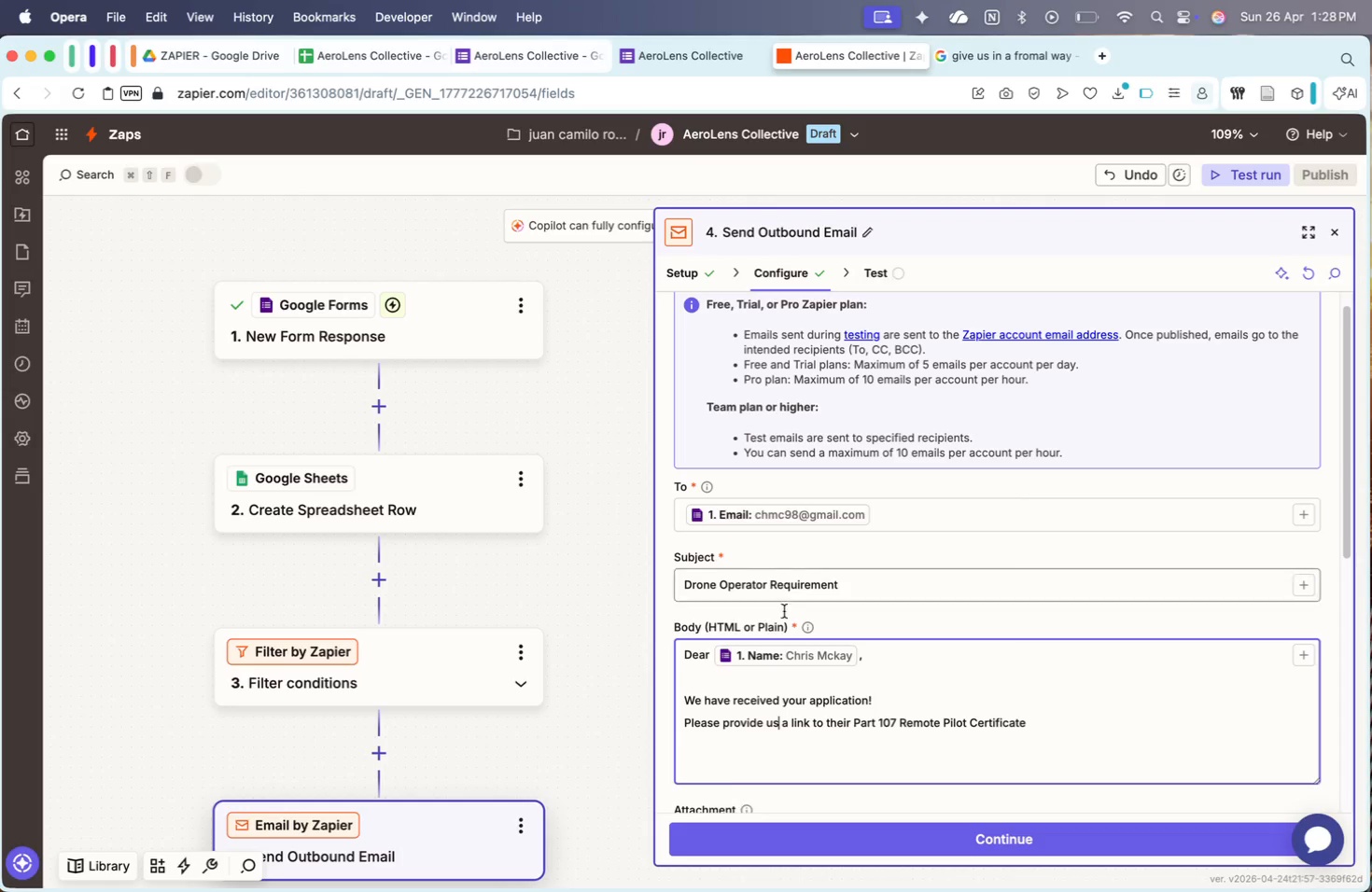 
type( with)
 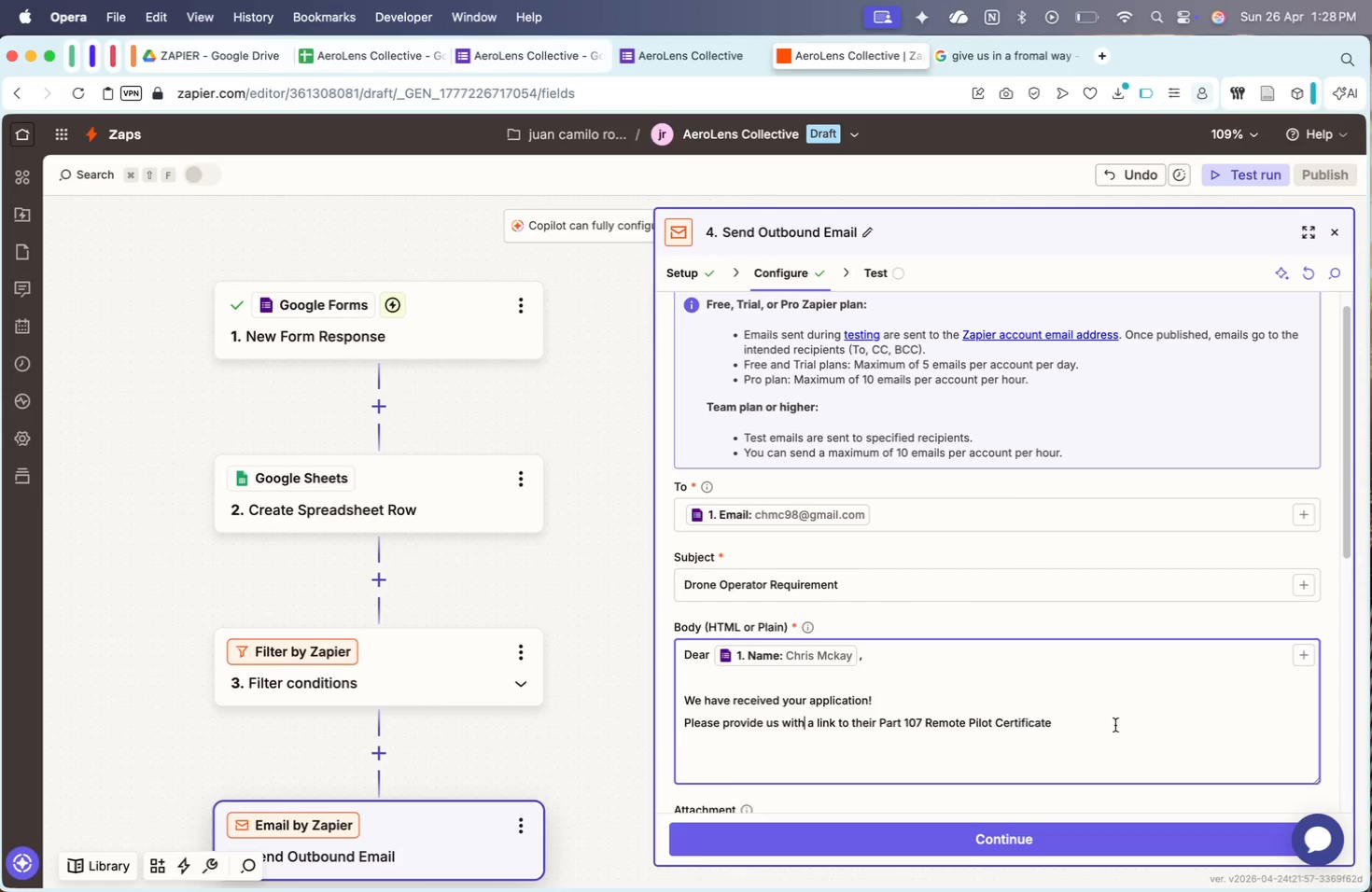 
left_click([1107, 730])
 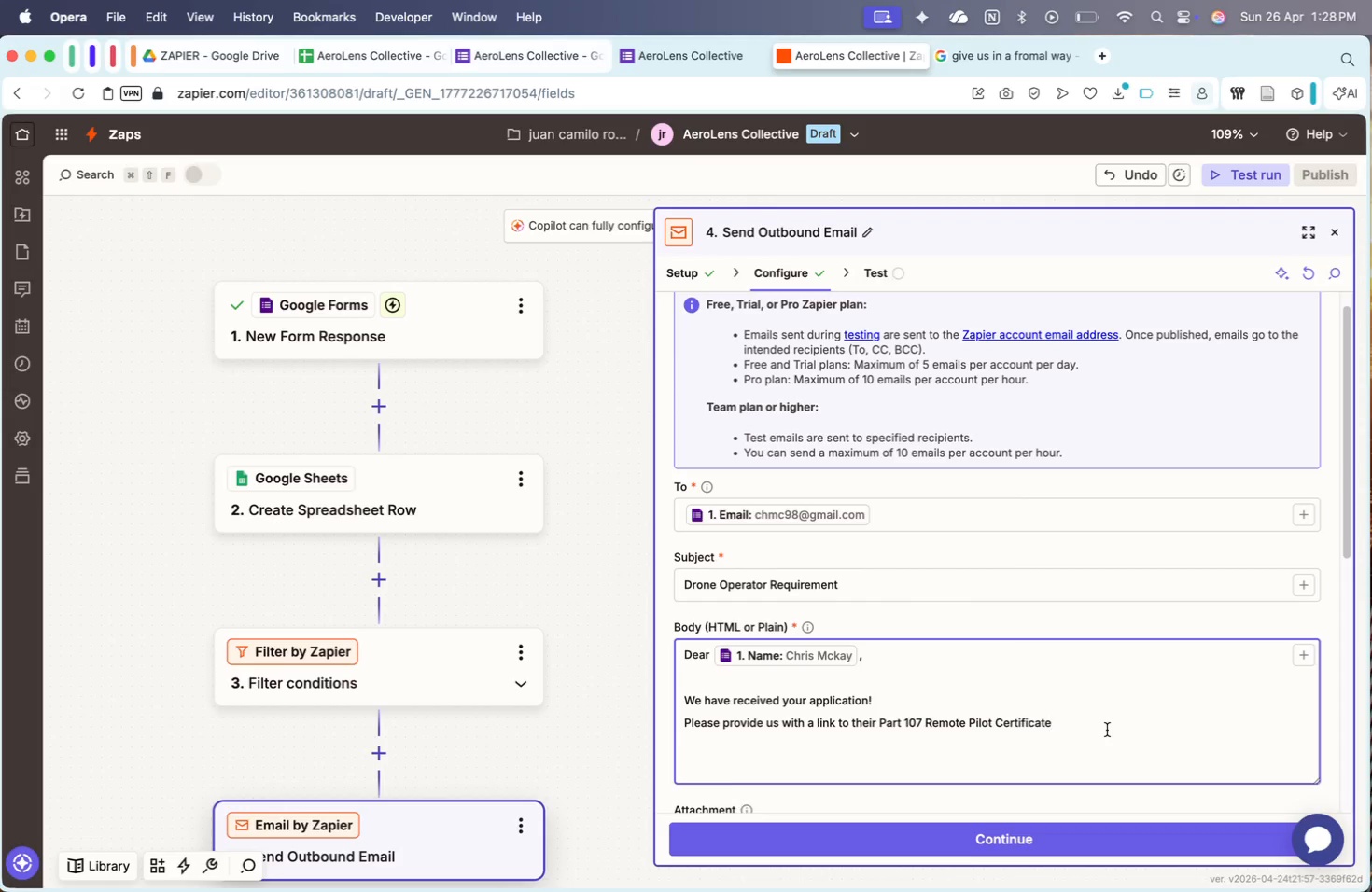 
type(. Ths)
key(Backspace)
type(is is a )